 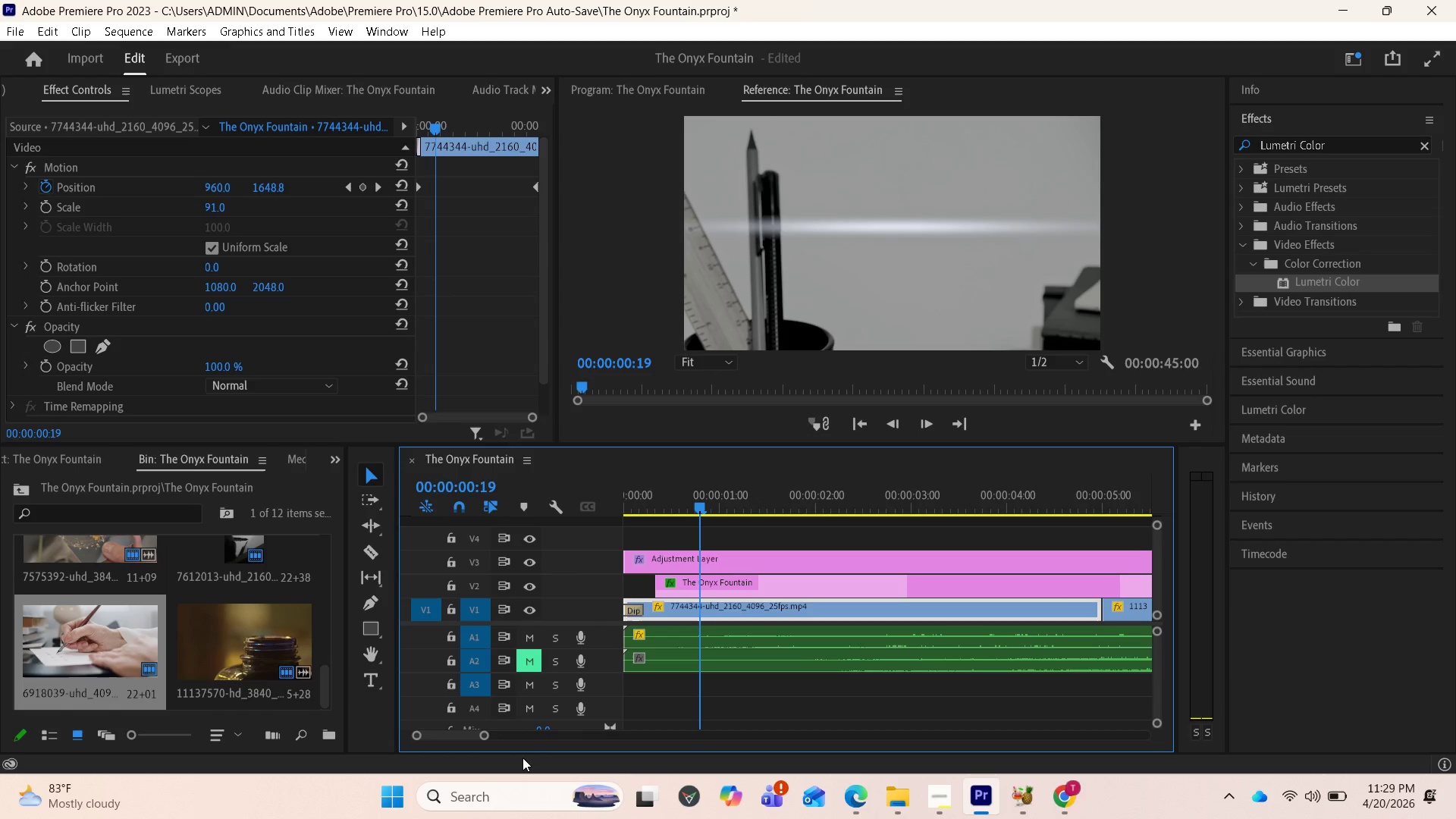 
scroll: coordinate [757, 705], scroll_direction: down, amount: 3.0
 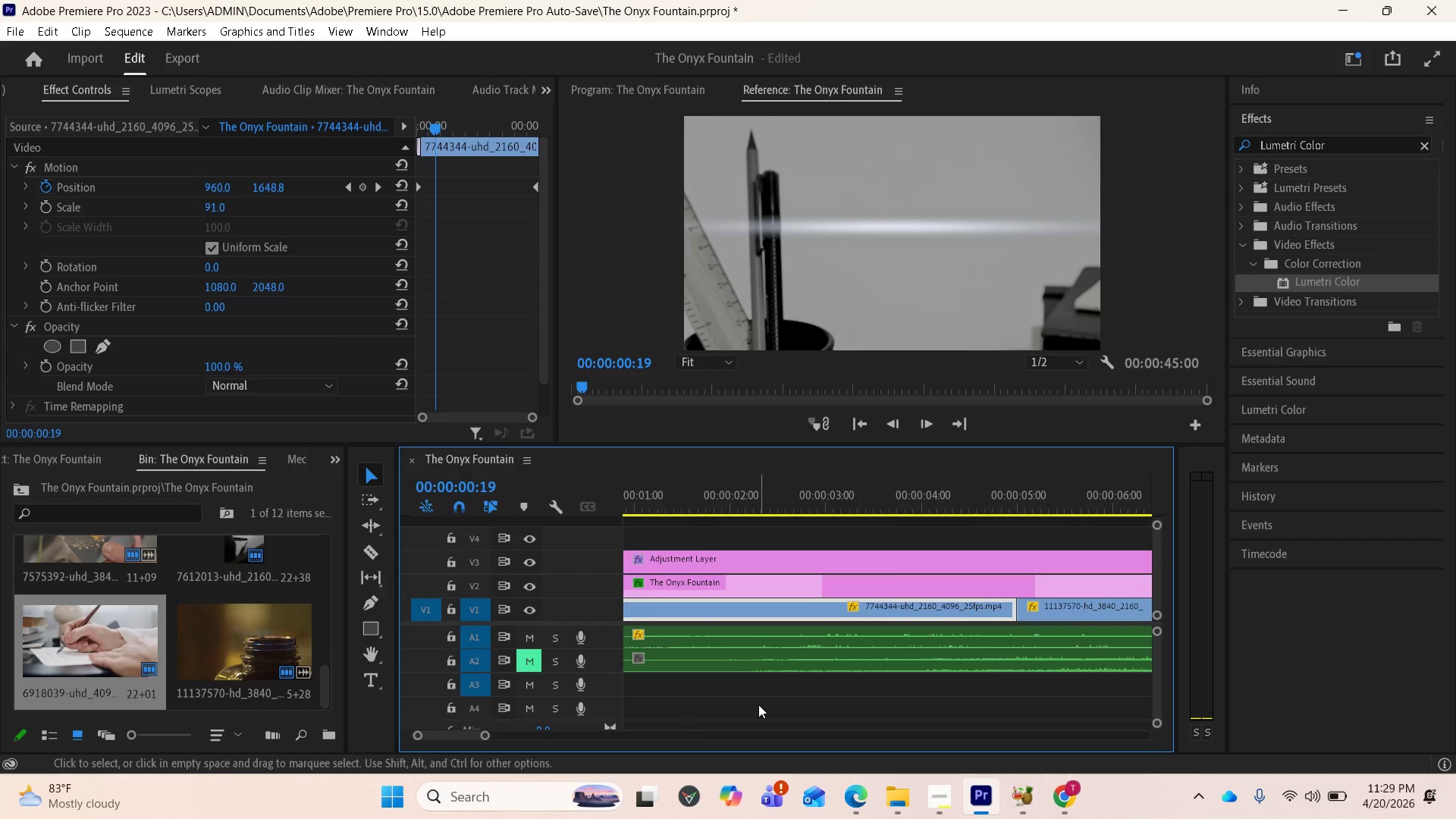 
key(Delete)
 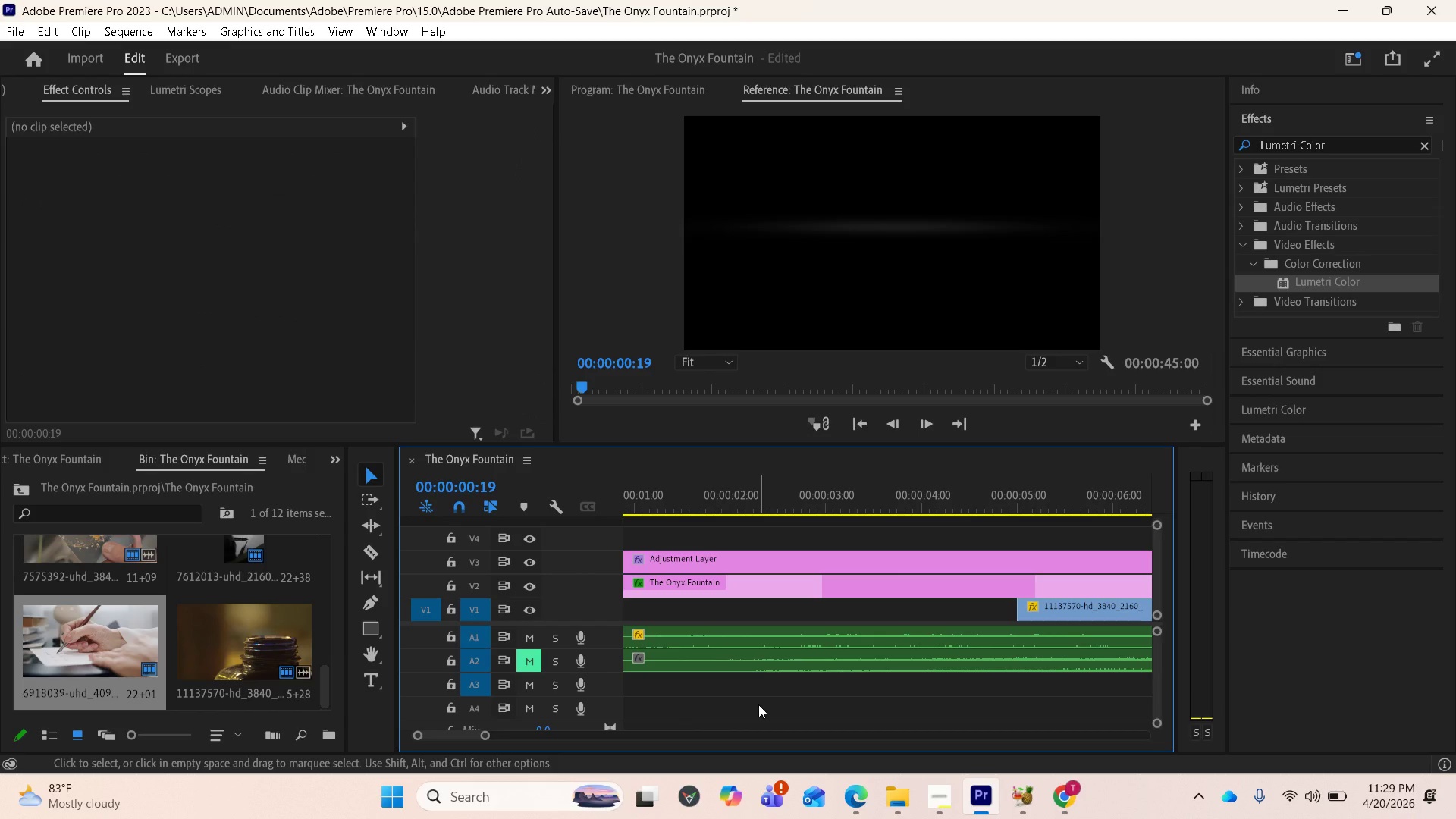 
key(Delete)
 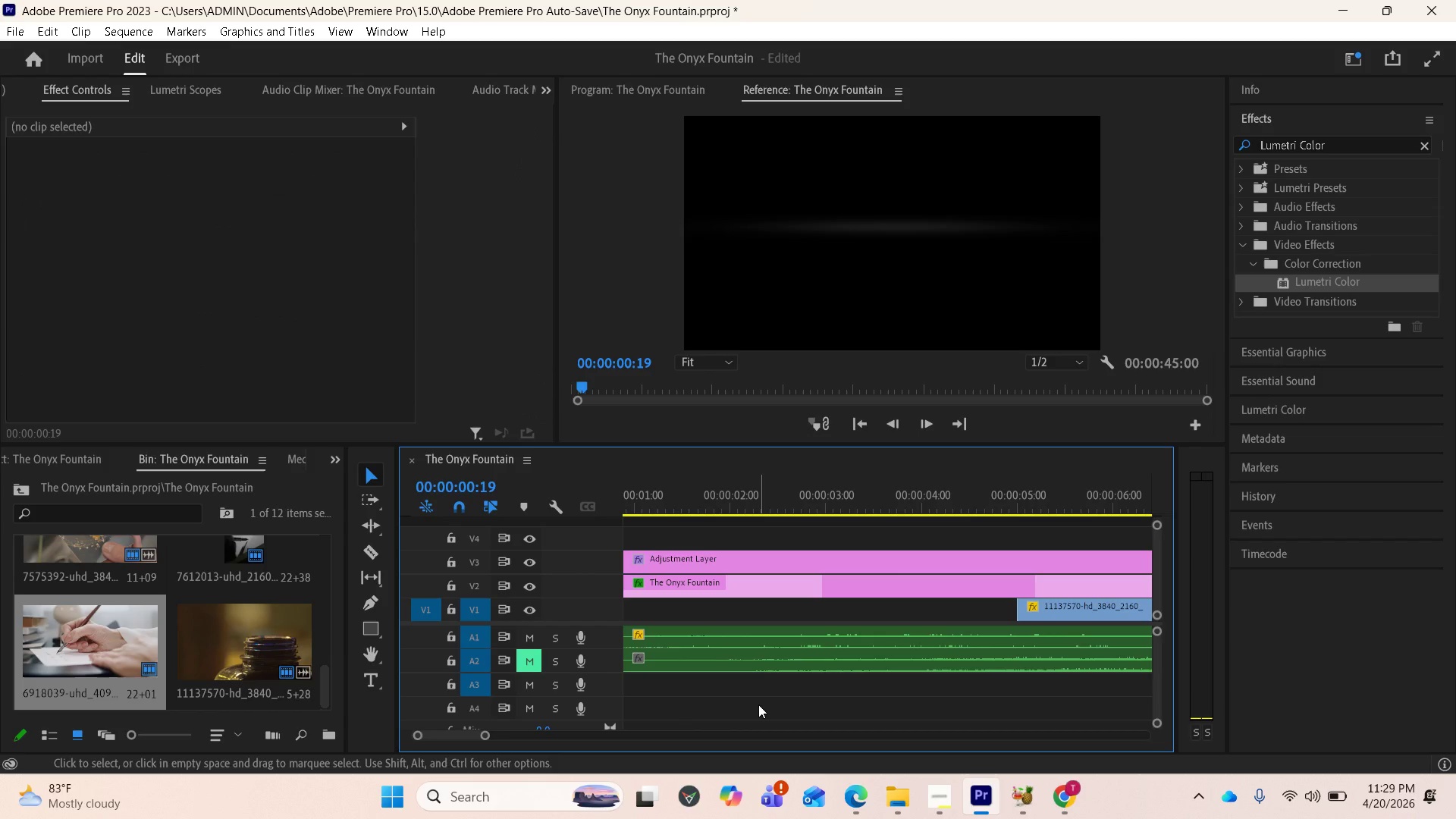 
key(Control+Z)
 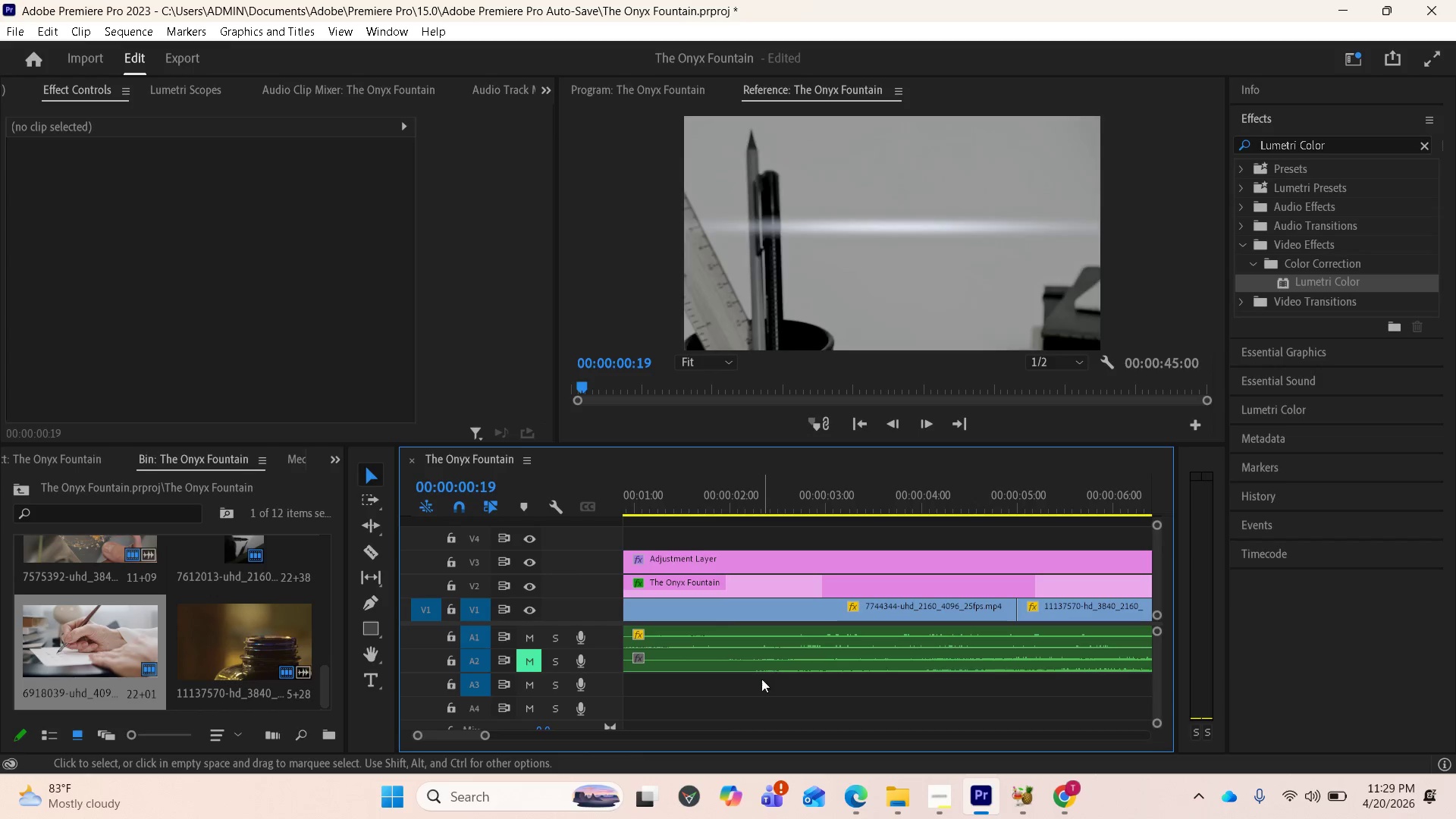 
scroll: coordinate [772, 691], scroll_direction: up, amount: 6.0
 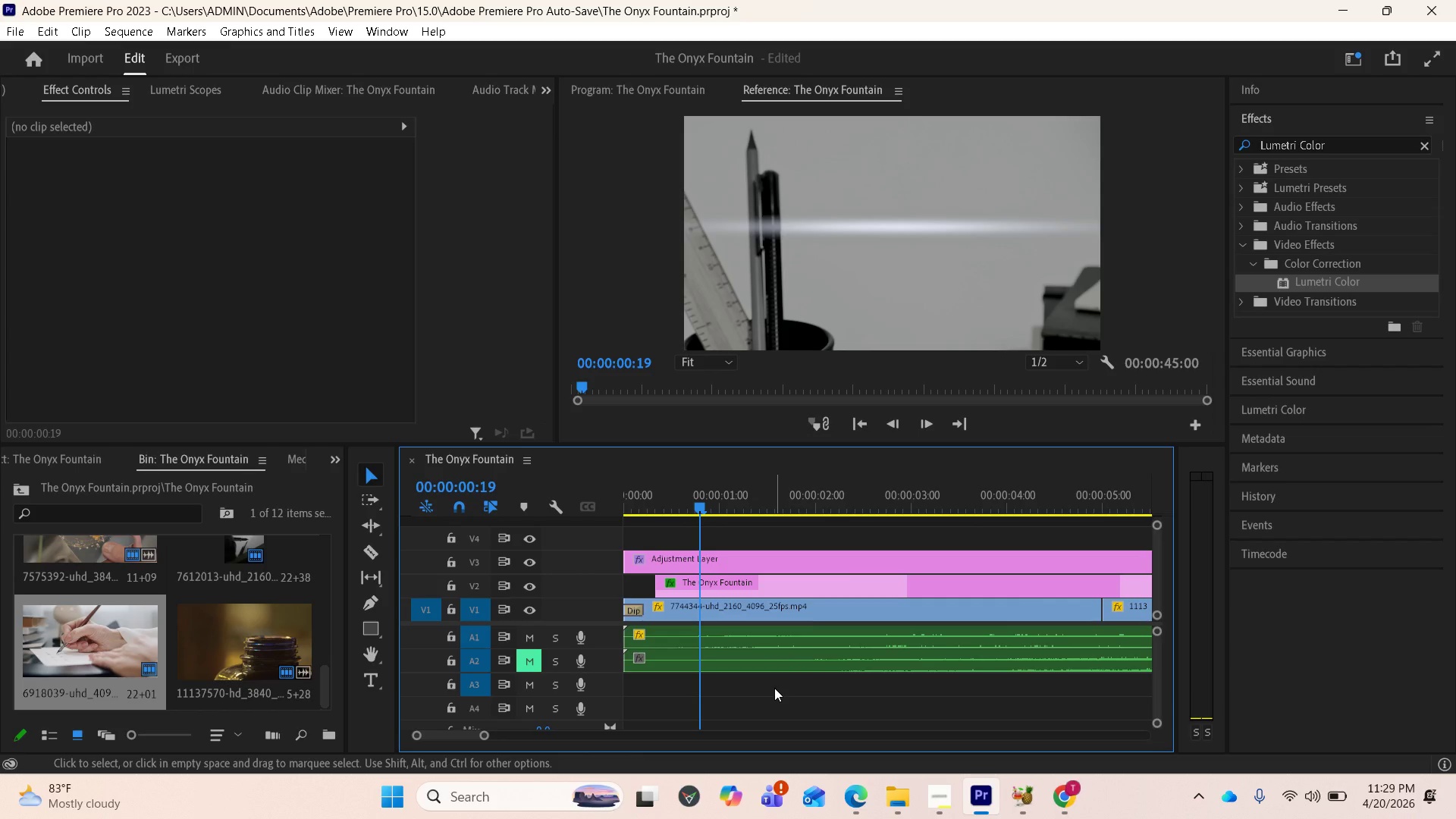 
key(Minus)
 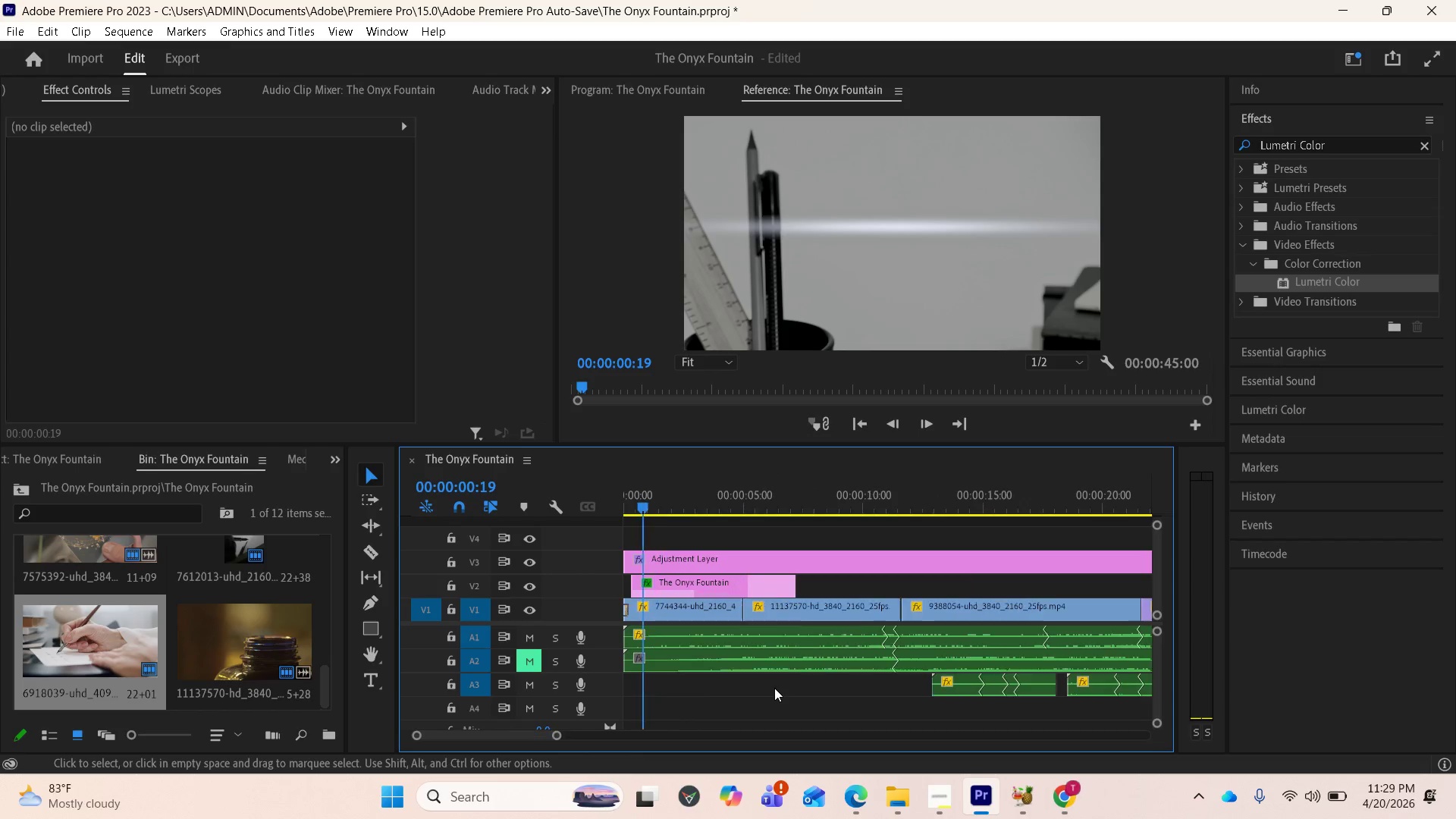 
key(Minus)
 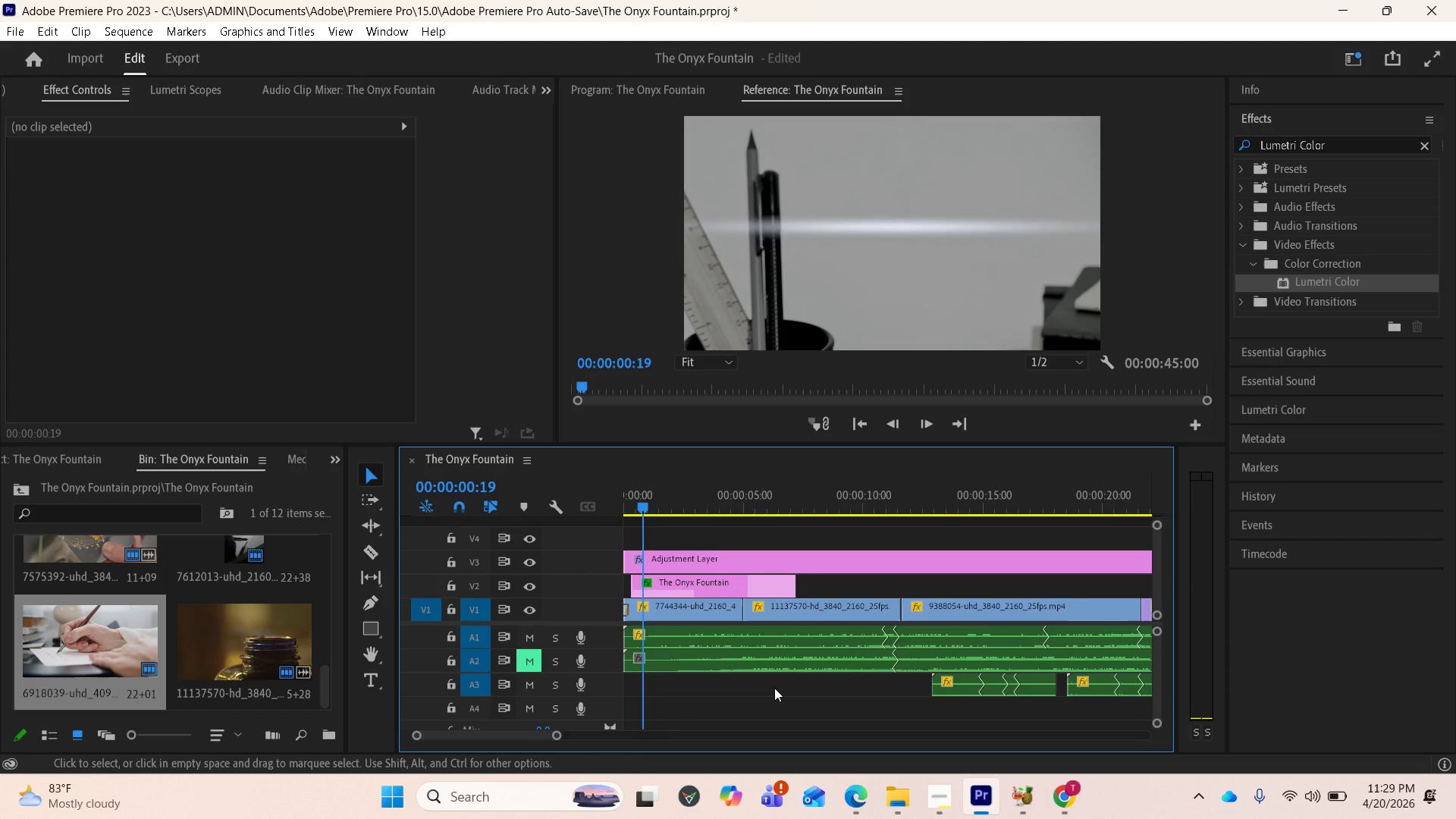 
key(Minus)
 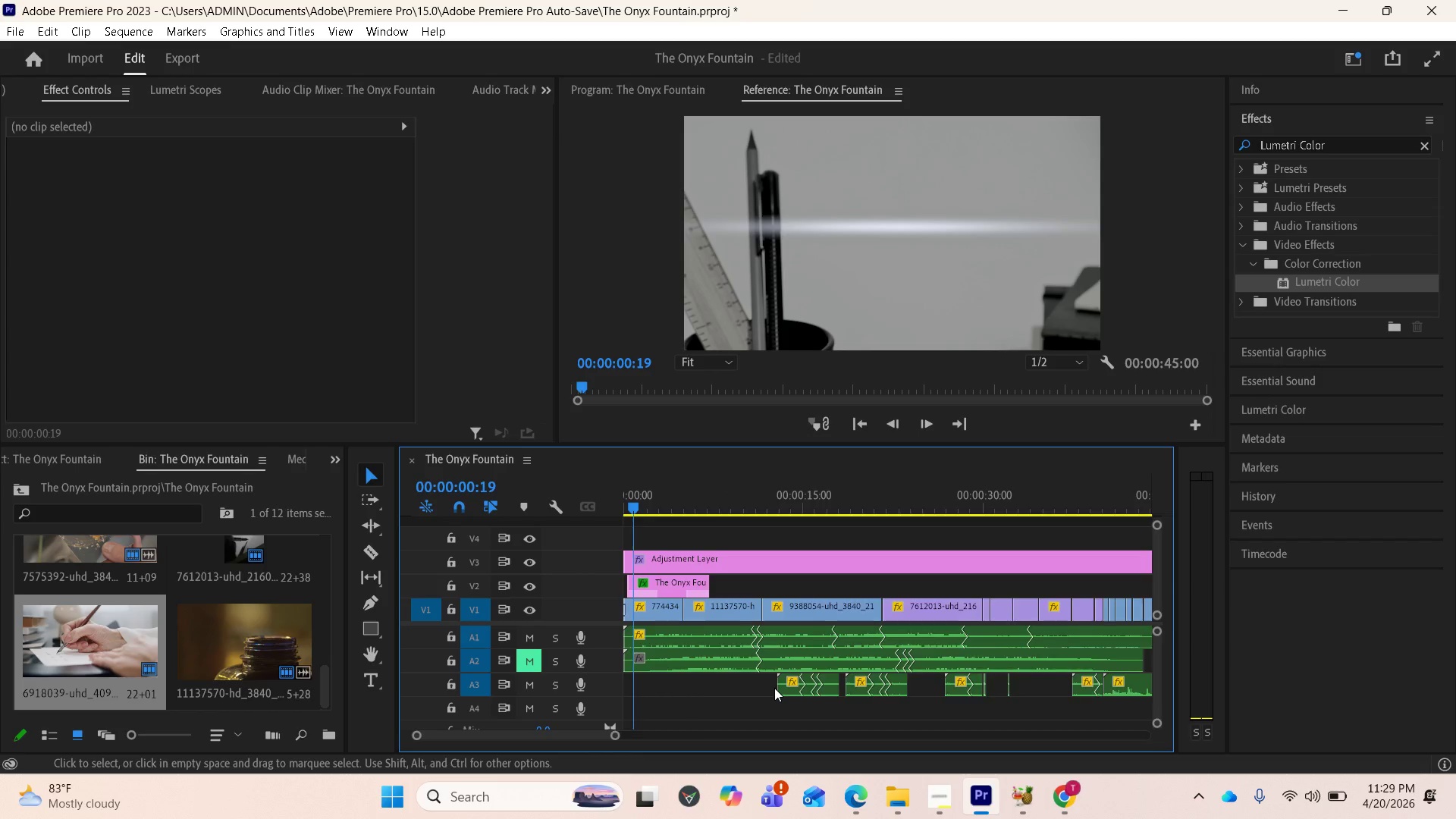 
key(Minus)
 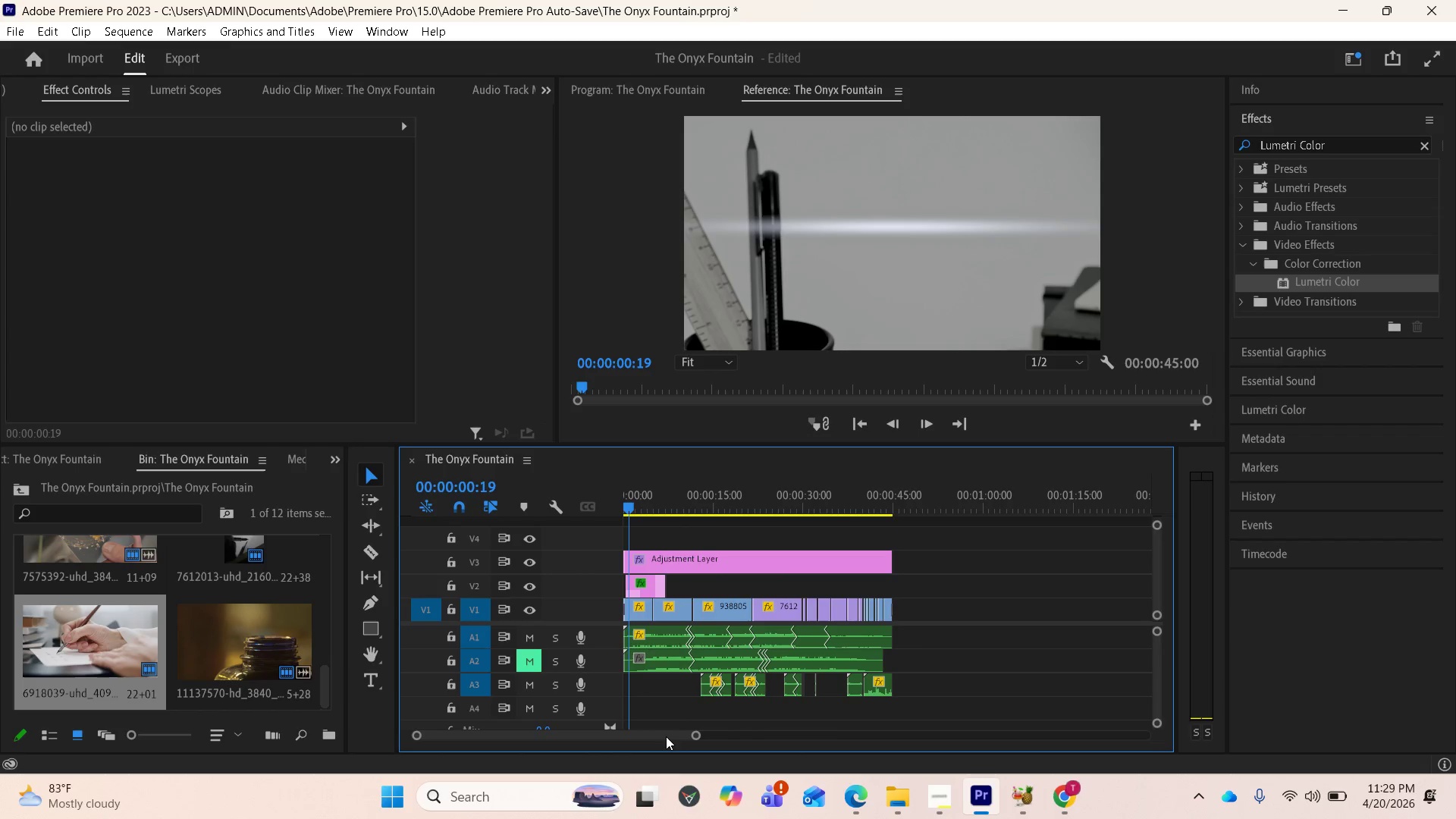 
left_click_drag(start_coordinate=[692, 737], to_coordinate=[669, 741])
 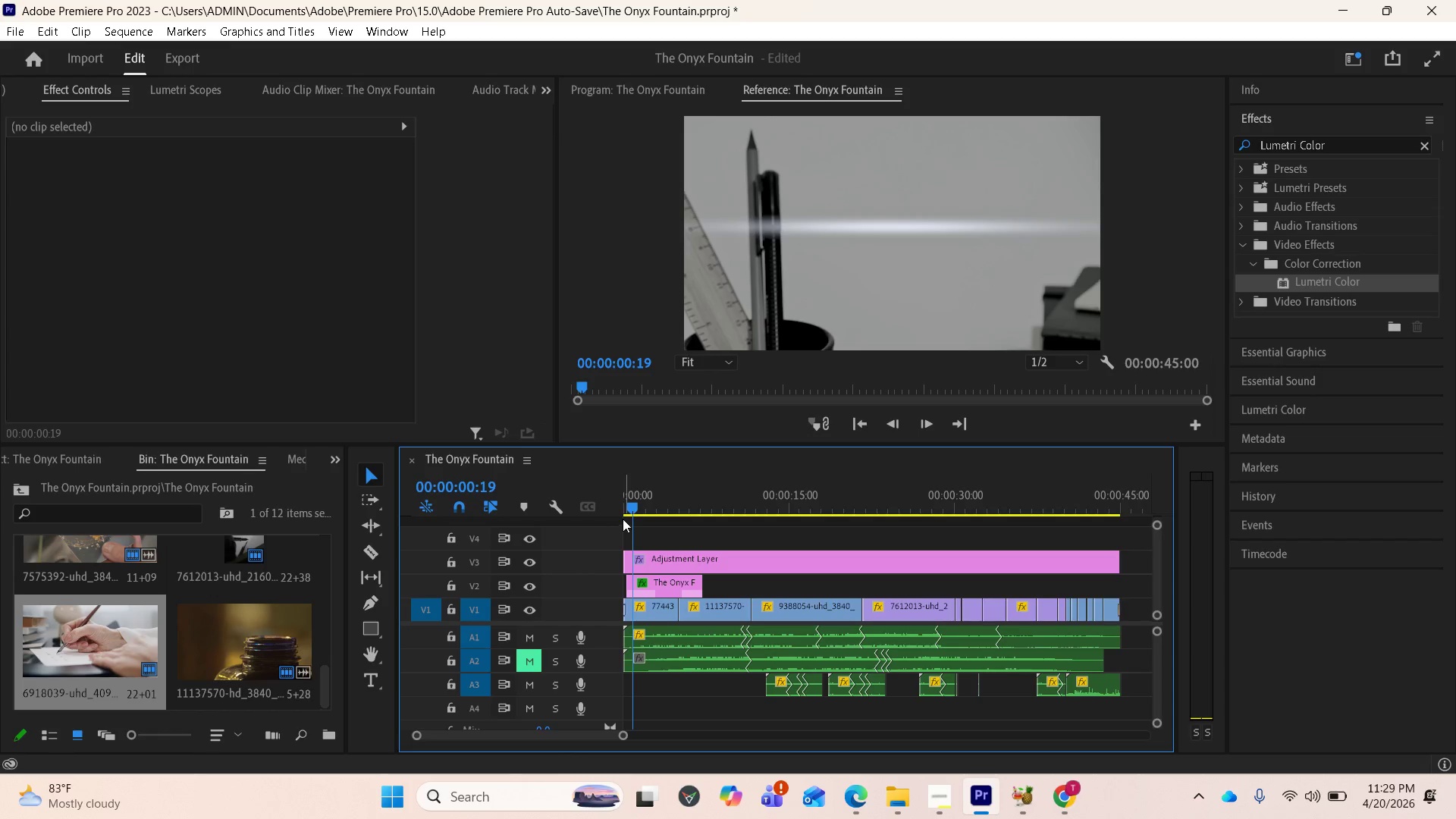 
left_click_drag(start_coordinate=[629, 505], to_coordinate=[777, 524])
 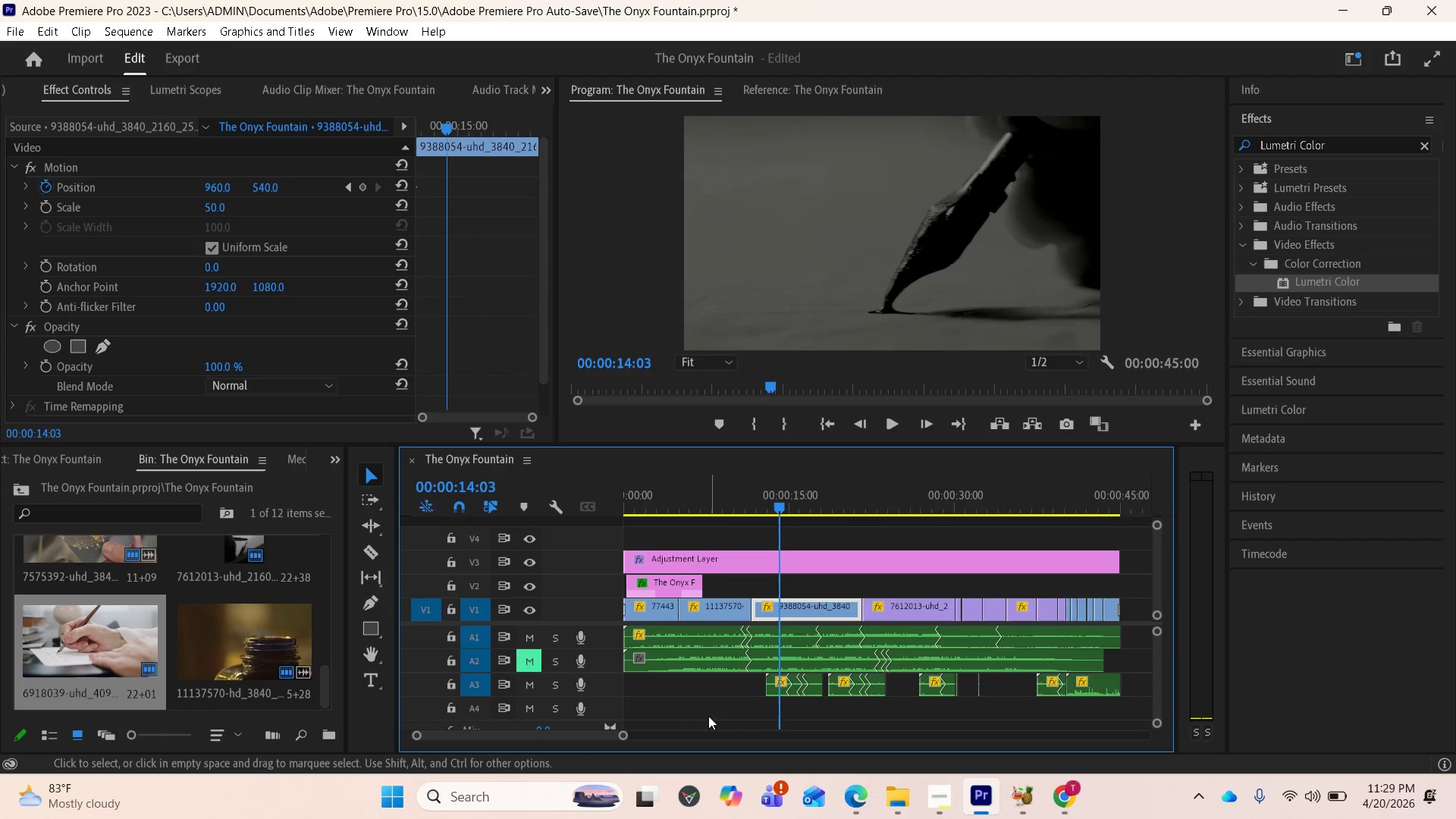 
key(PrintScreen)
 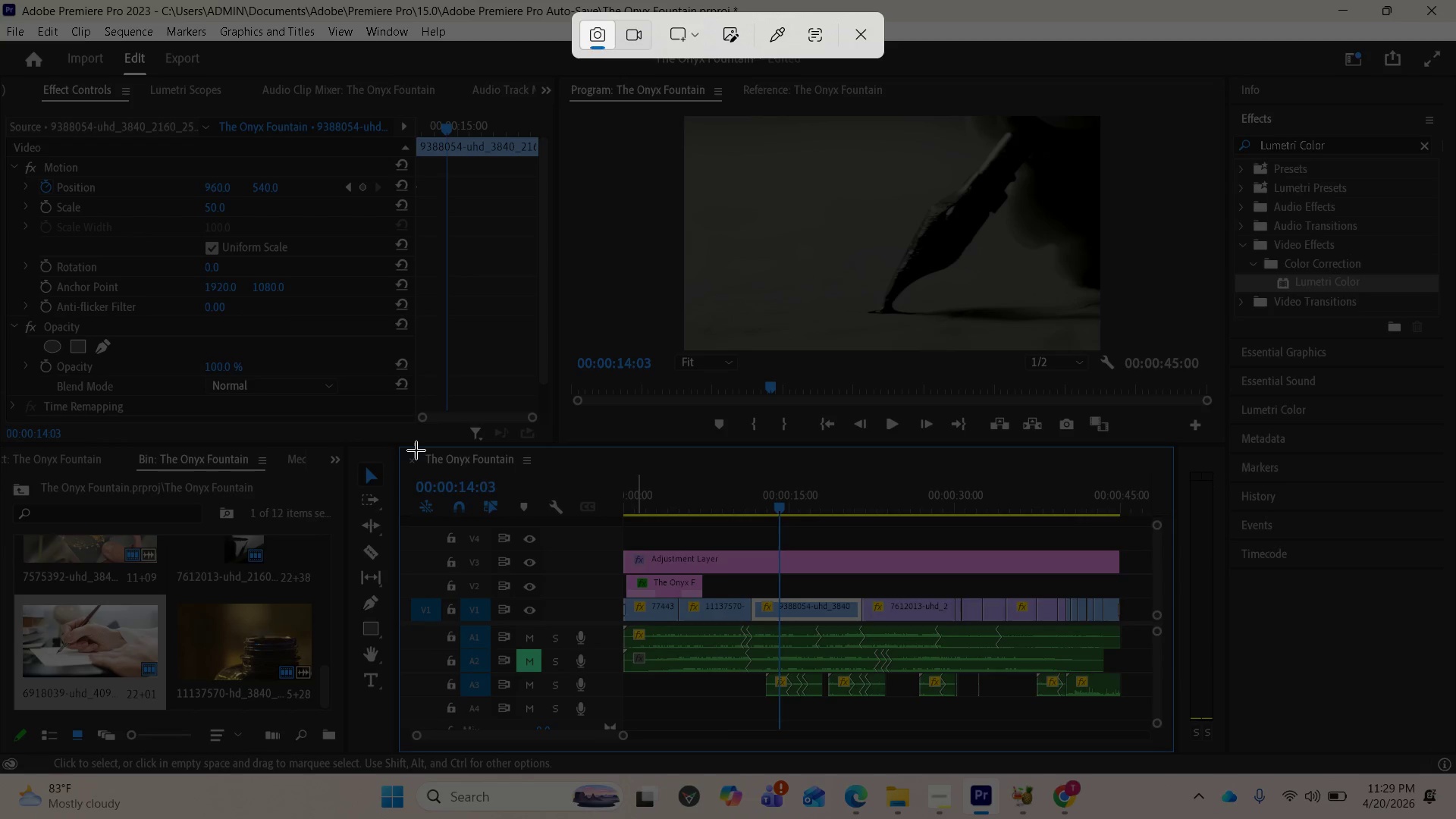 
left_click_drag(start_coordinate=[391, 441], to_coordinate=[1197, 761])
 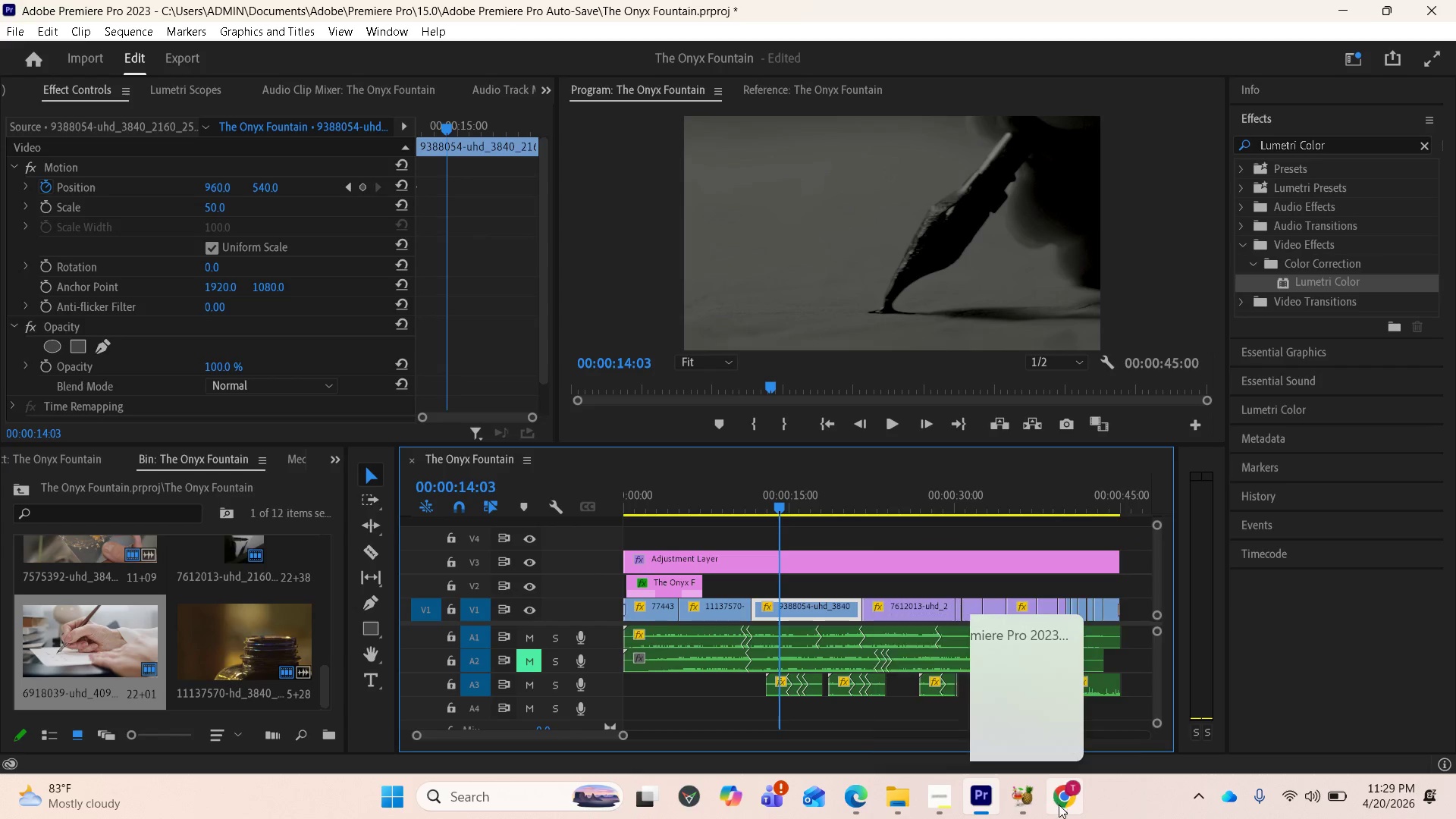 
wait(5.34)
 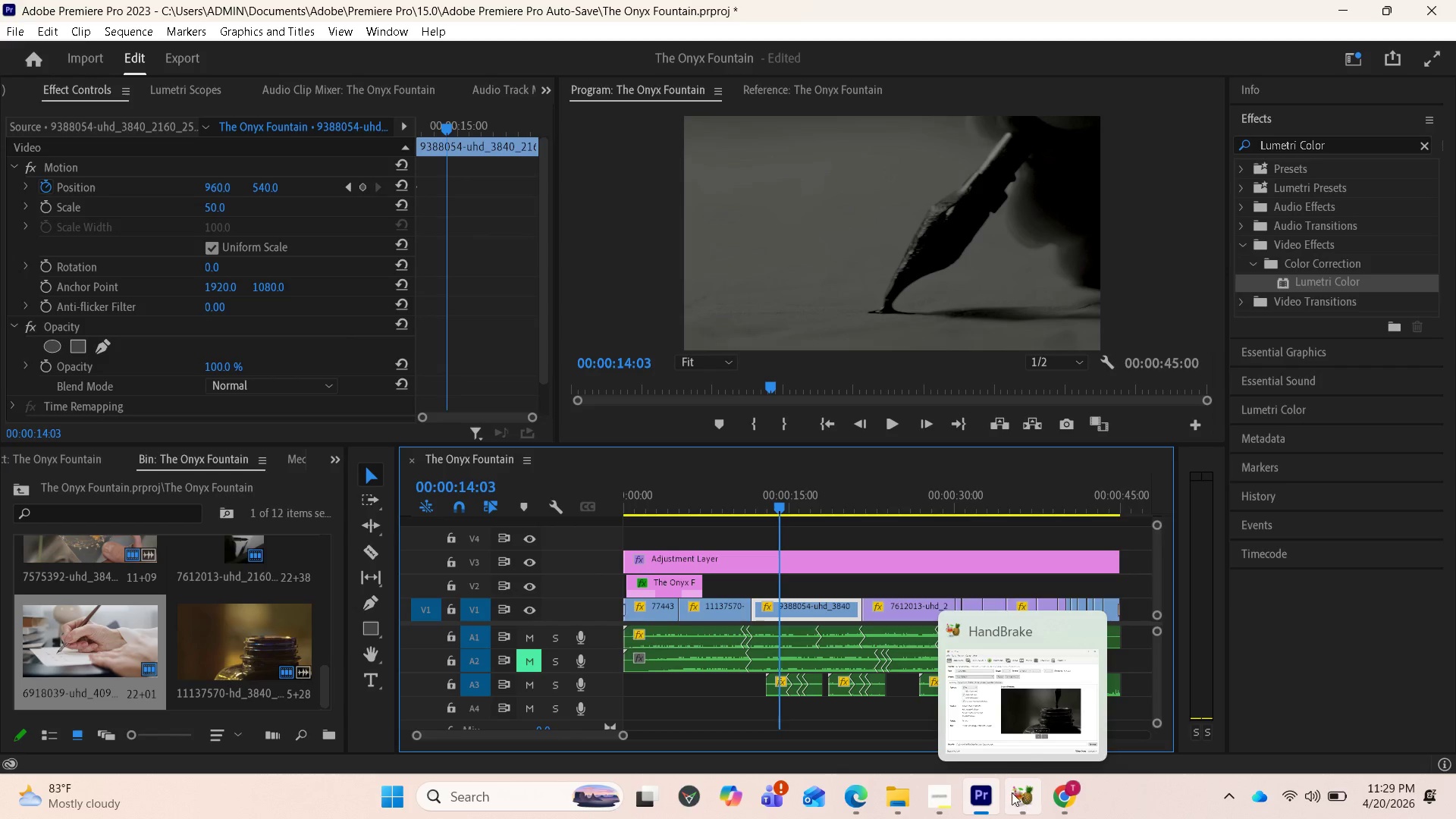 
left_click([949, 800])